 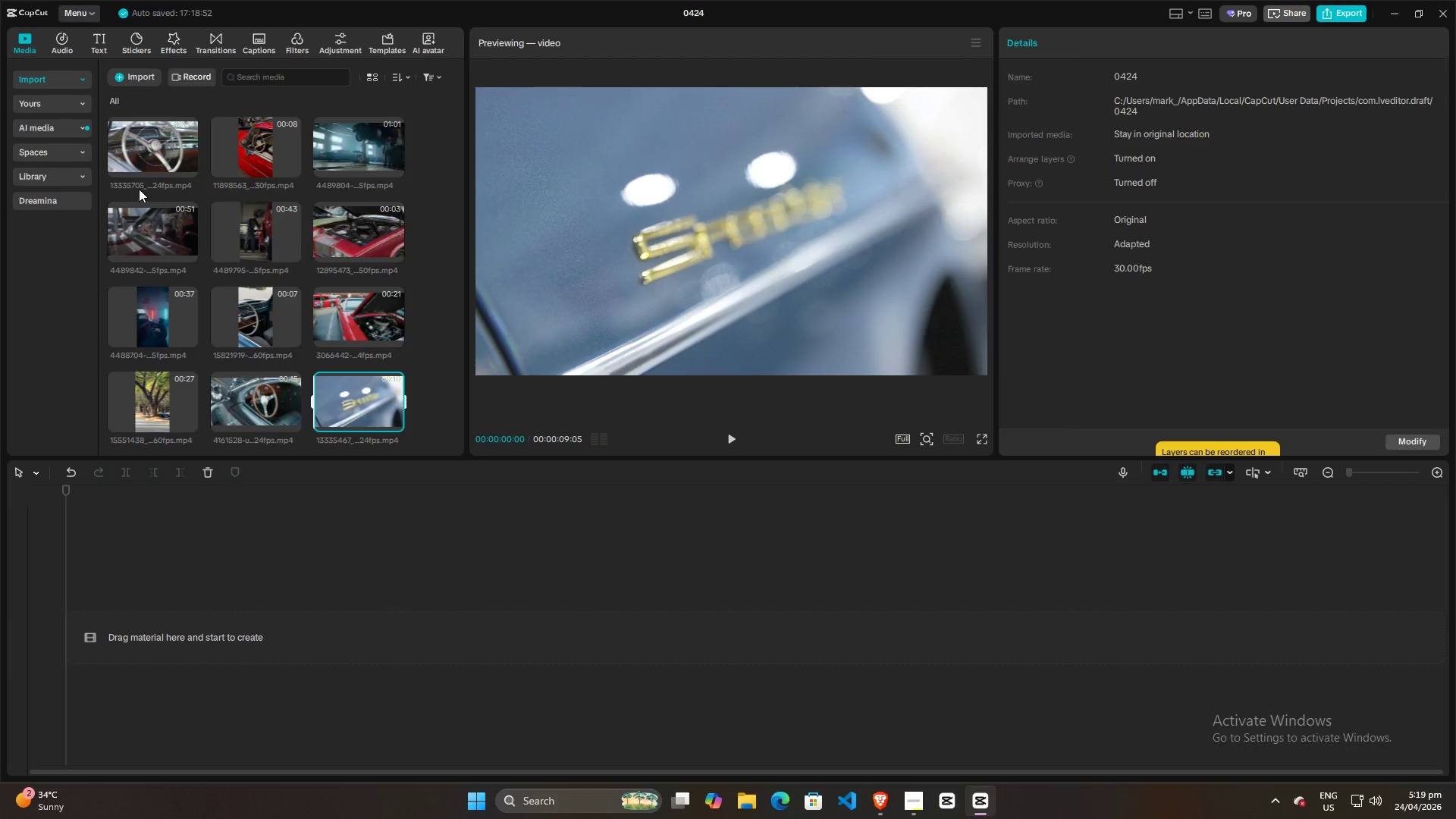 
left_click([166, 83])
 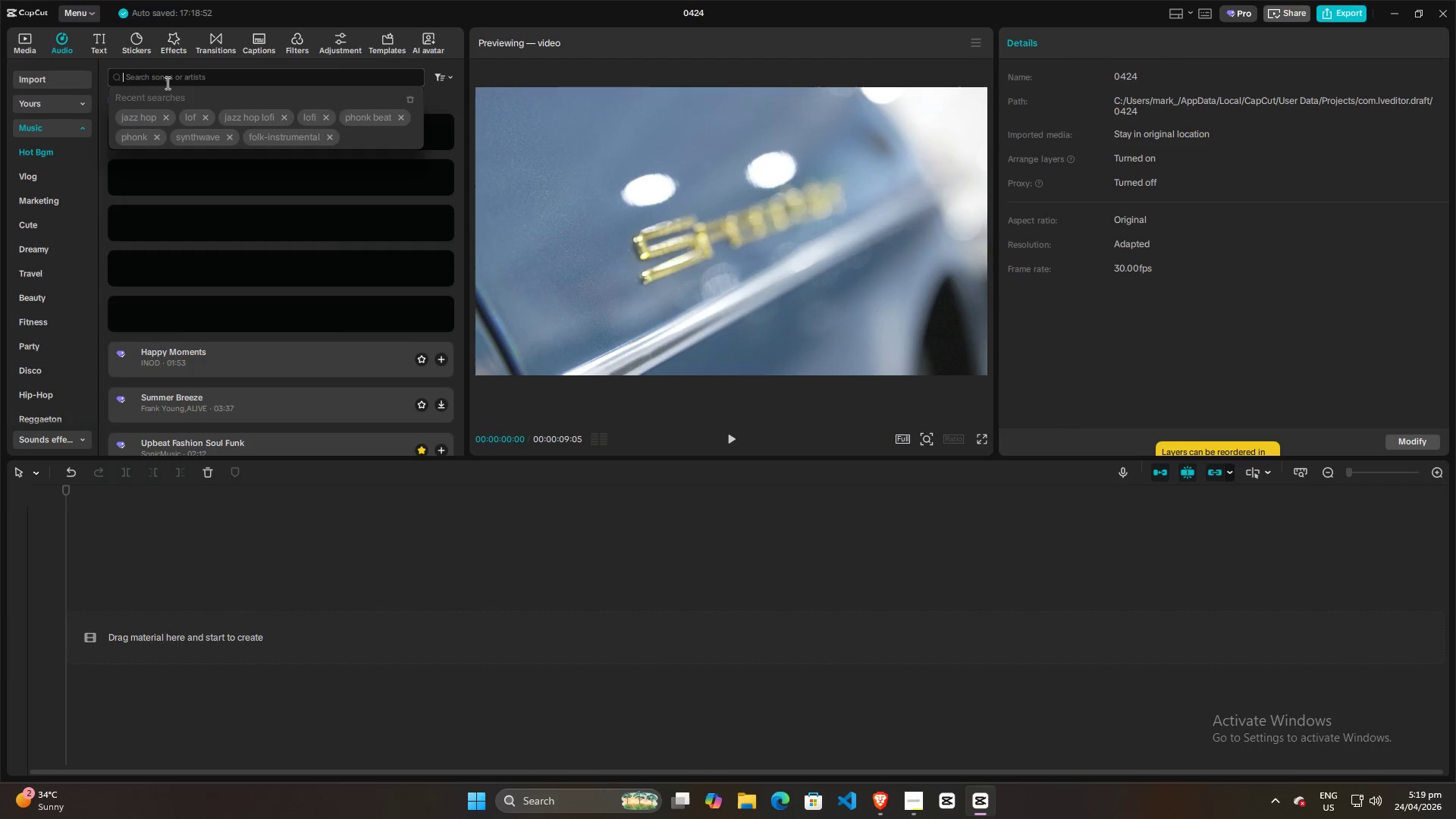 
key(Control+ControlLeft)
 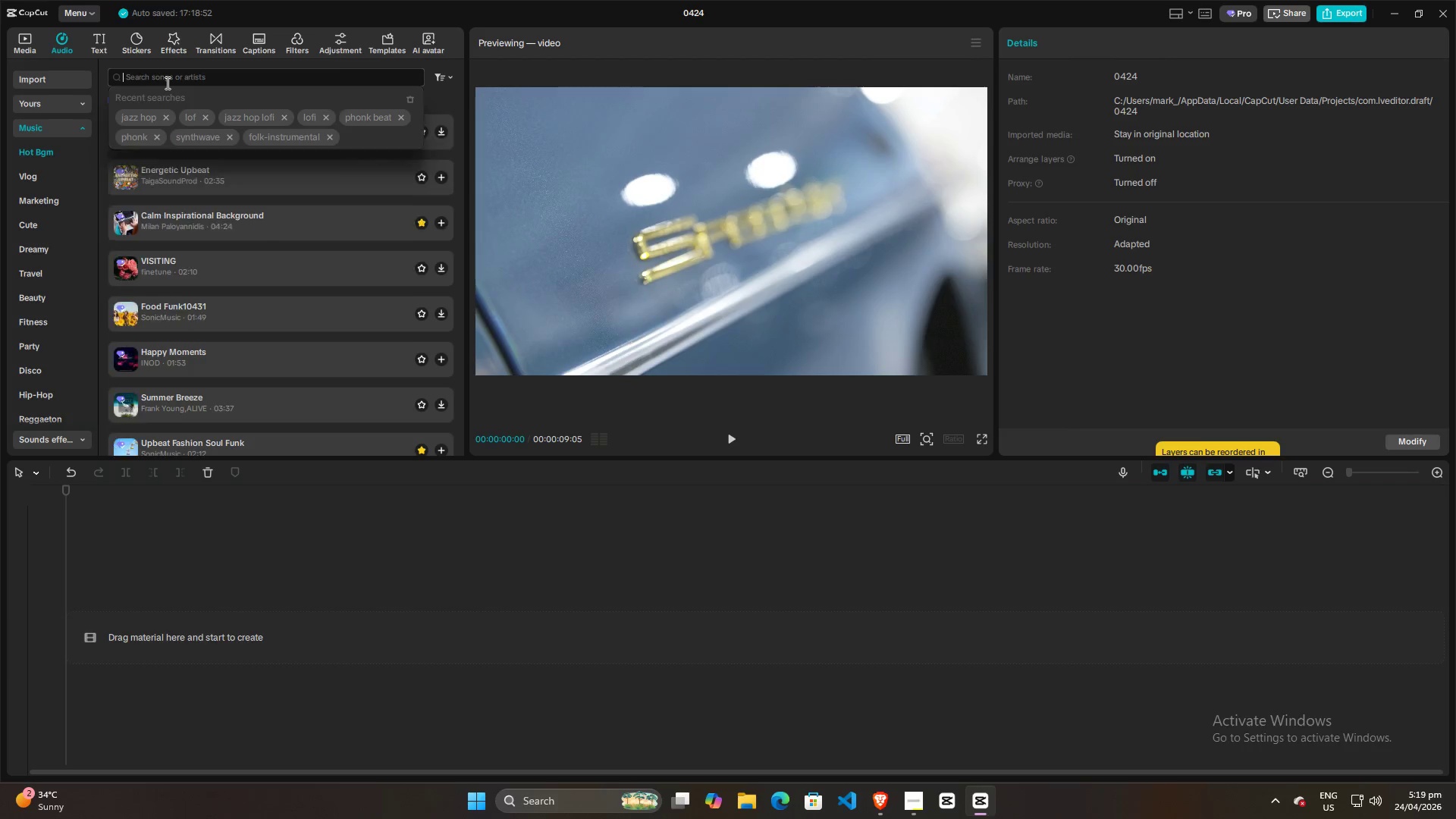 
key(Control+V)
 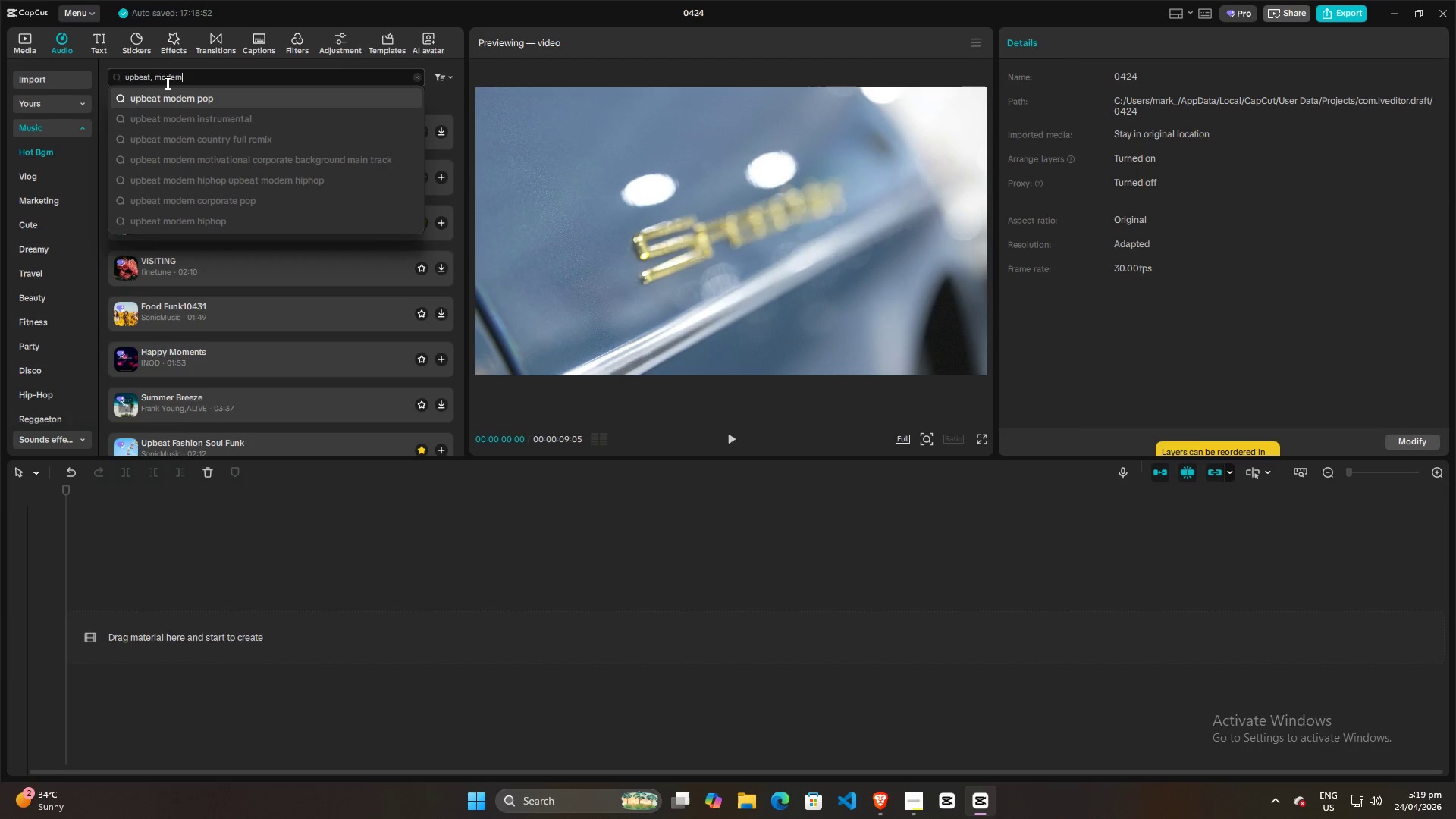 
key(Enter)
 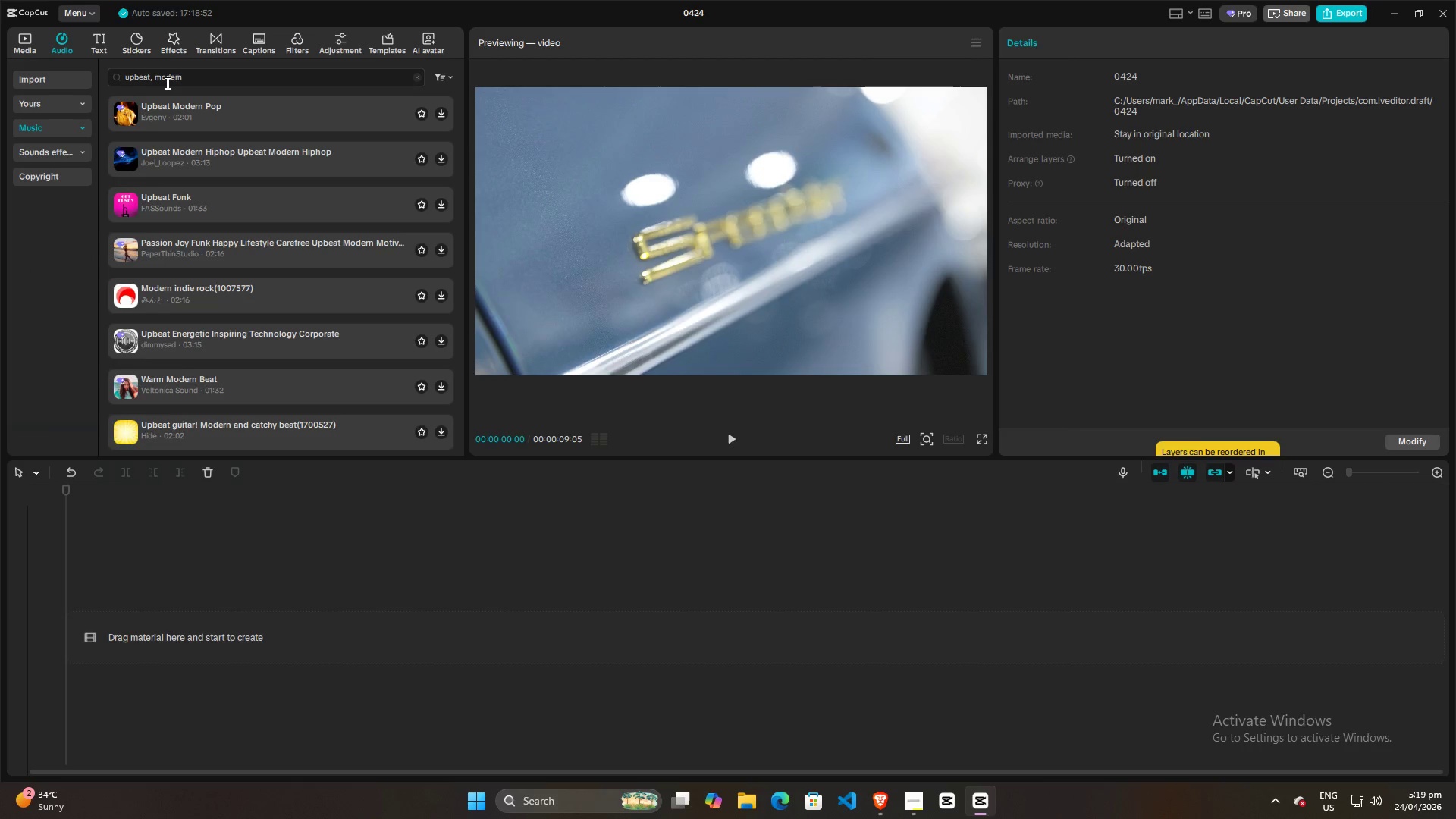 
wait(5.05)
 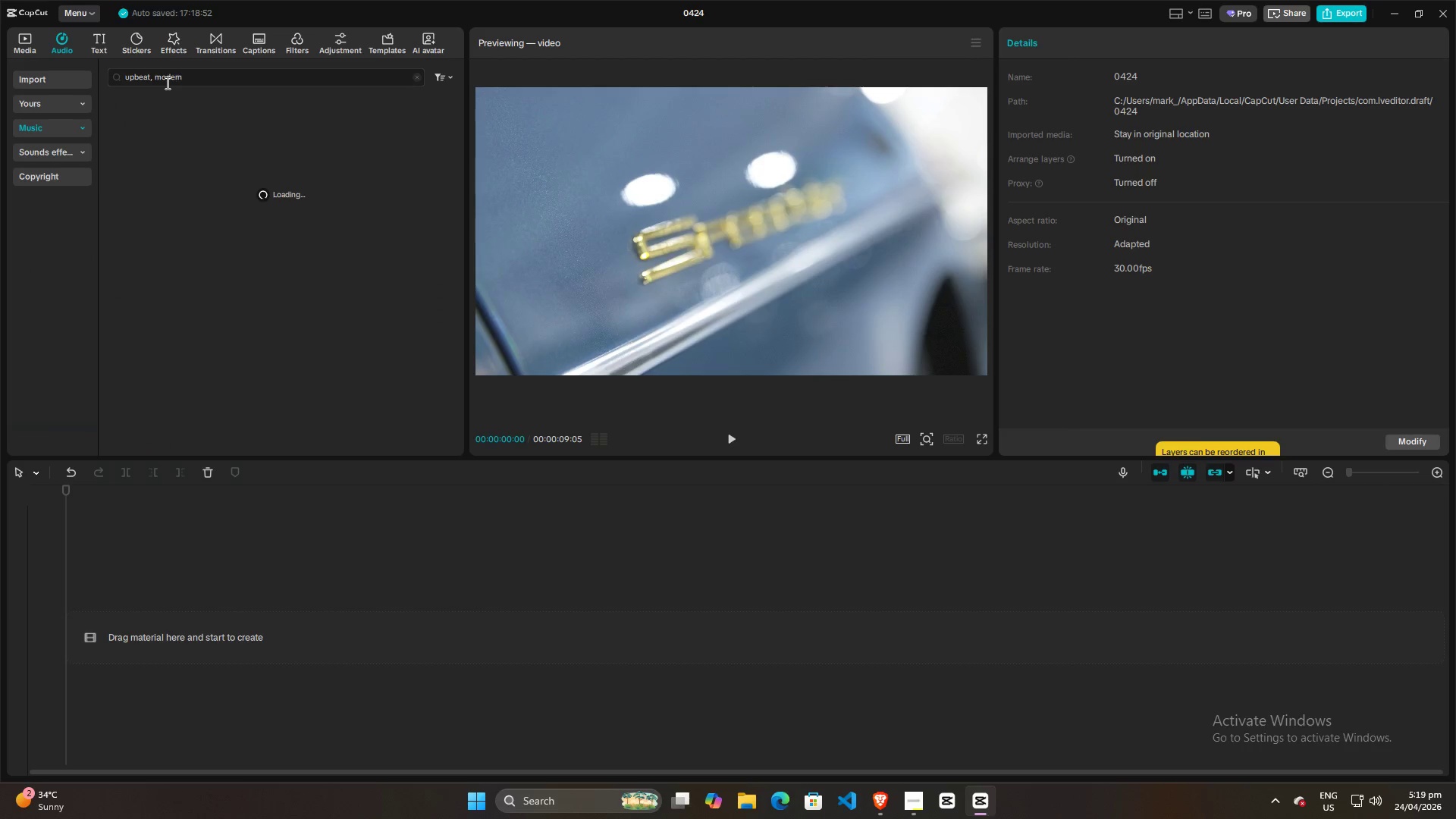 
left_click([118, 120])
 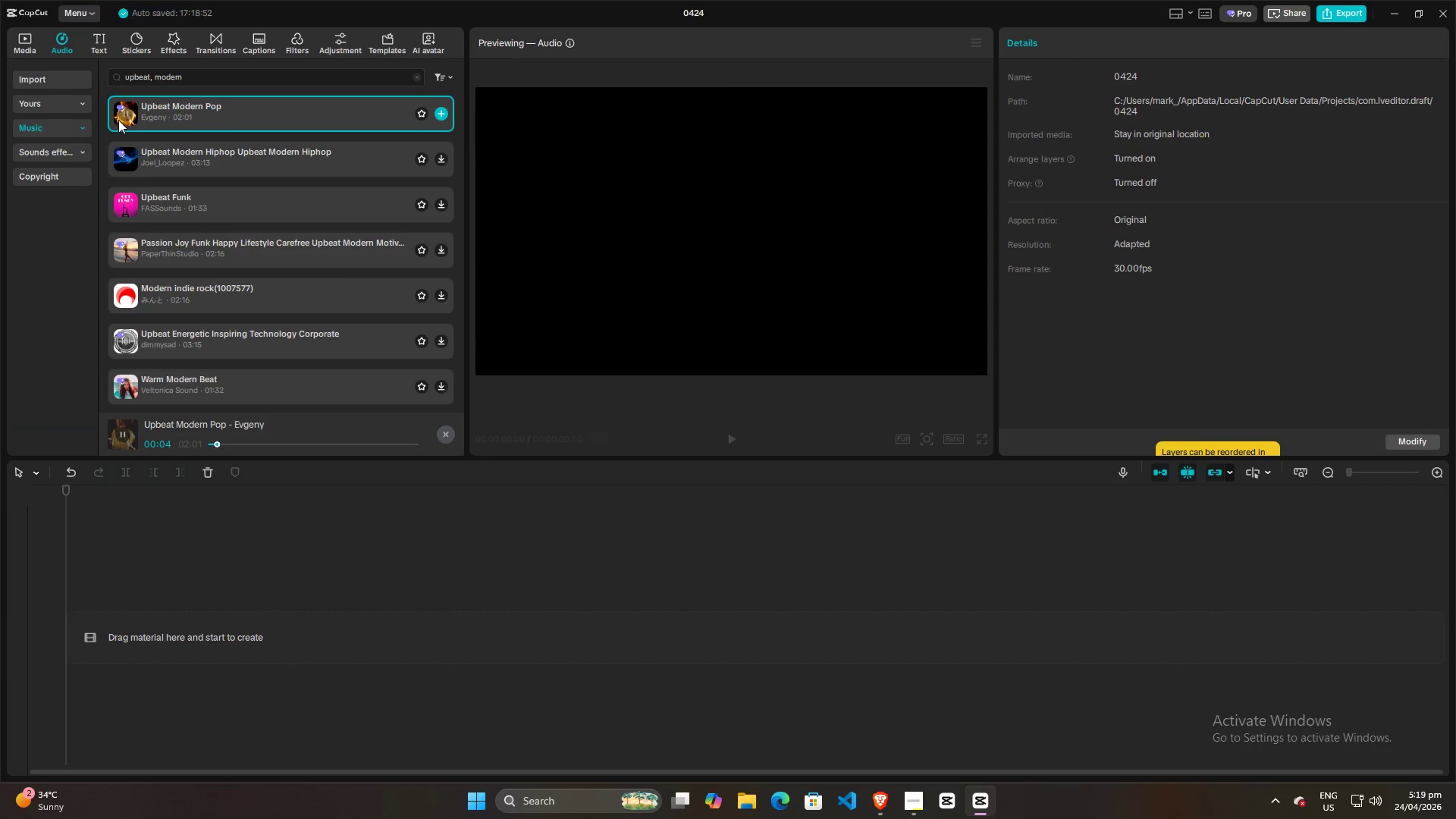 
wait(6.97)
 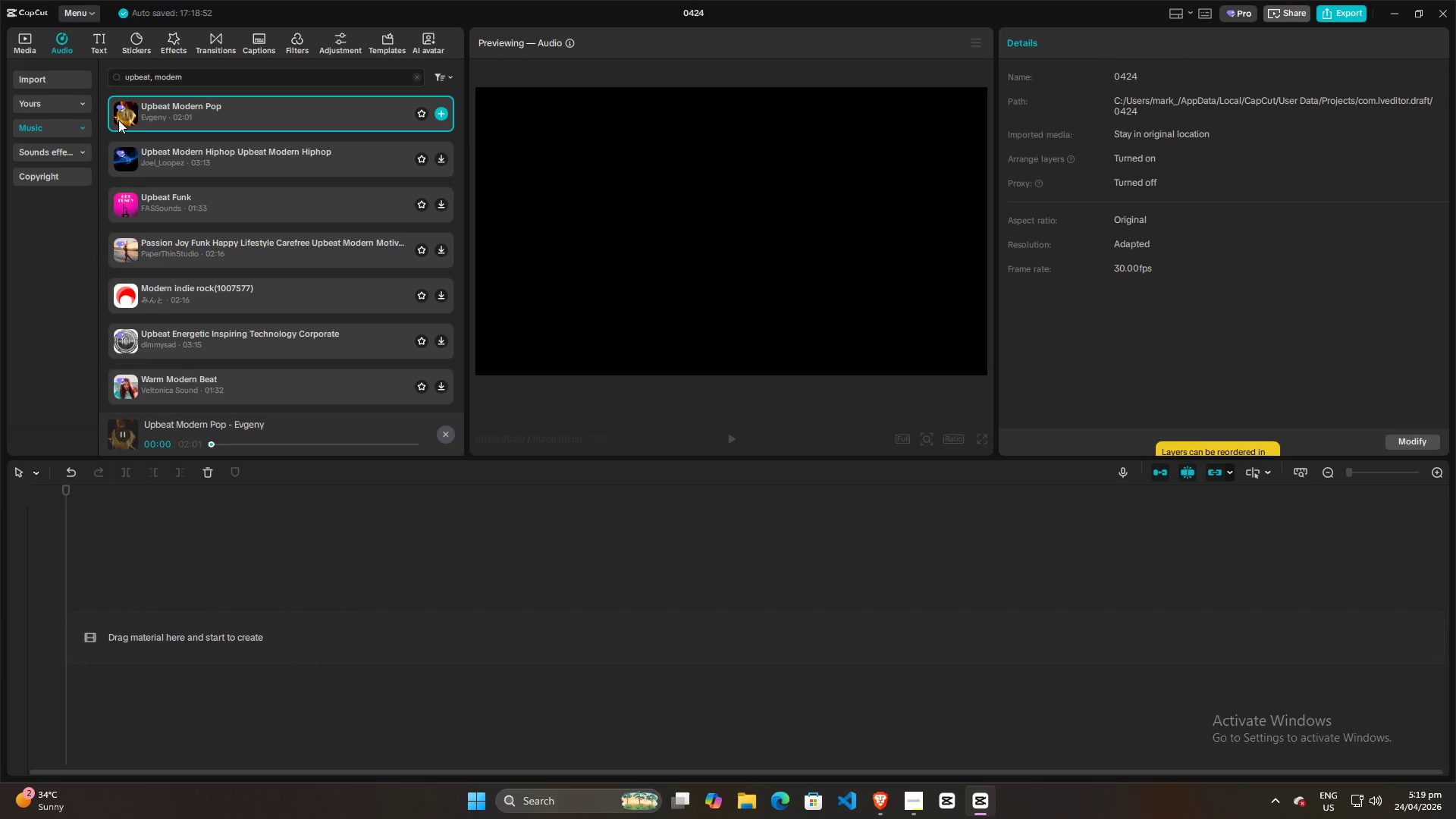 
left_click([131, 158])
 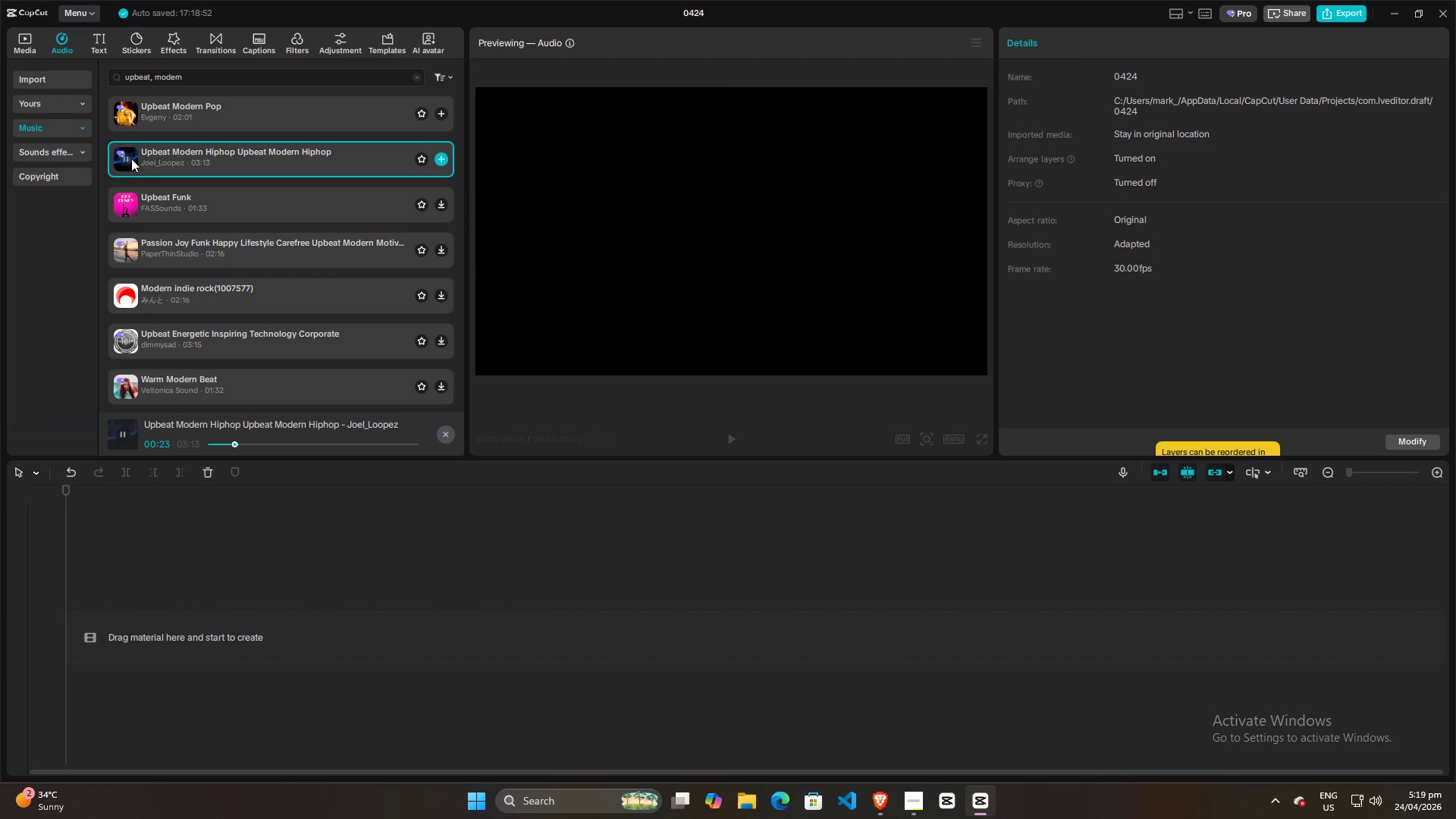 
wait(29.02)
 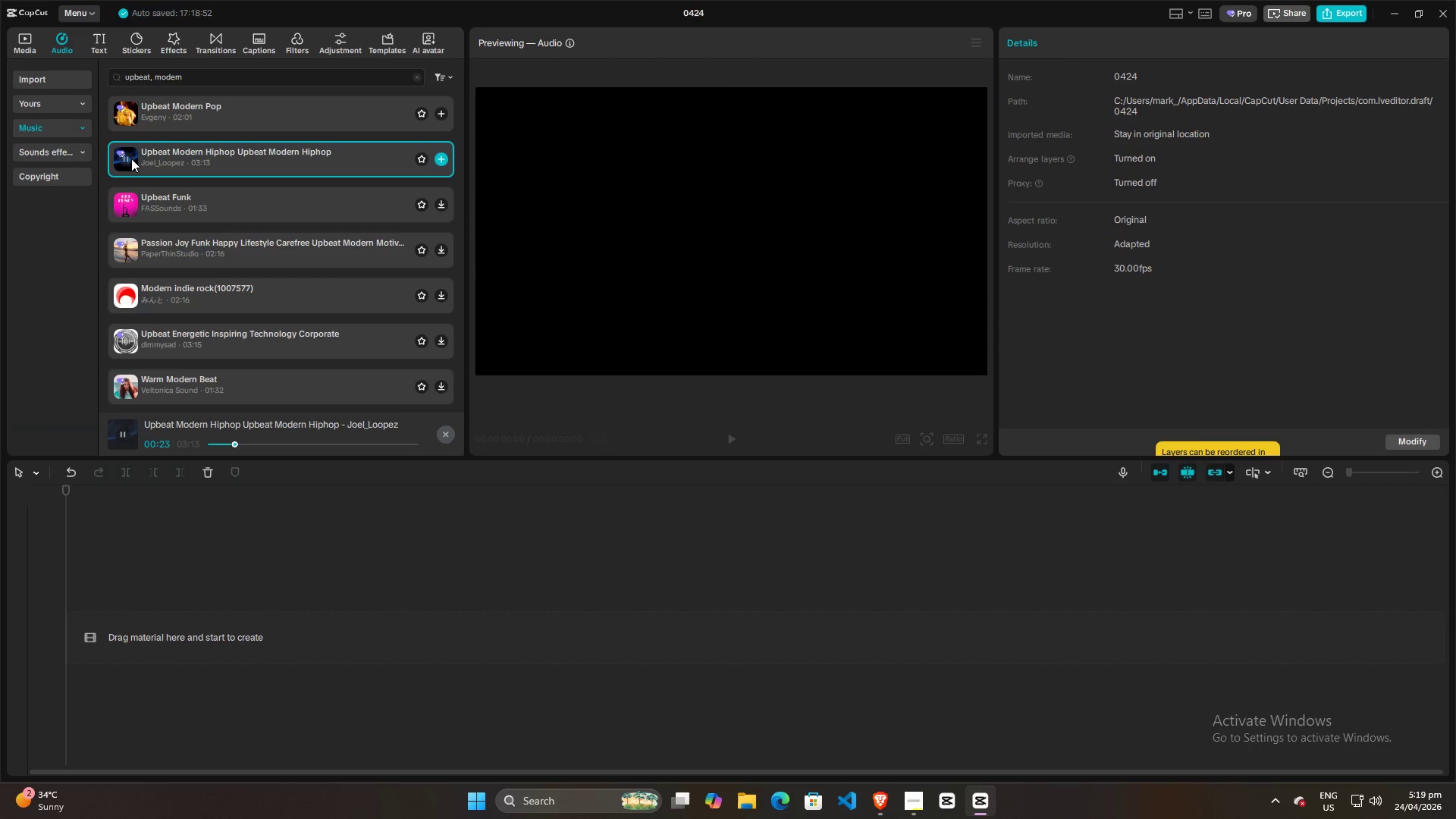 
left_click([420, 157])
 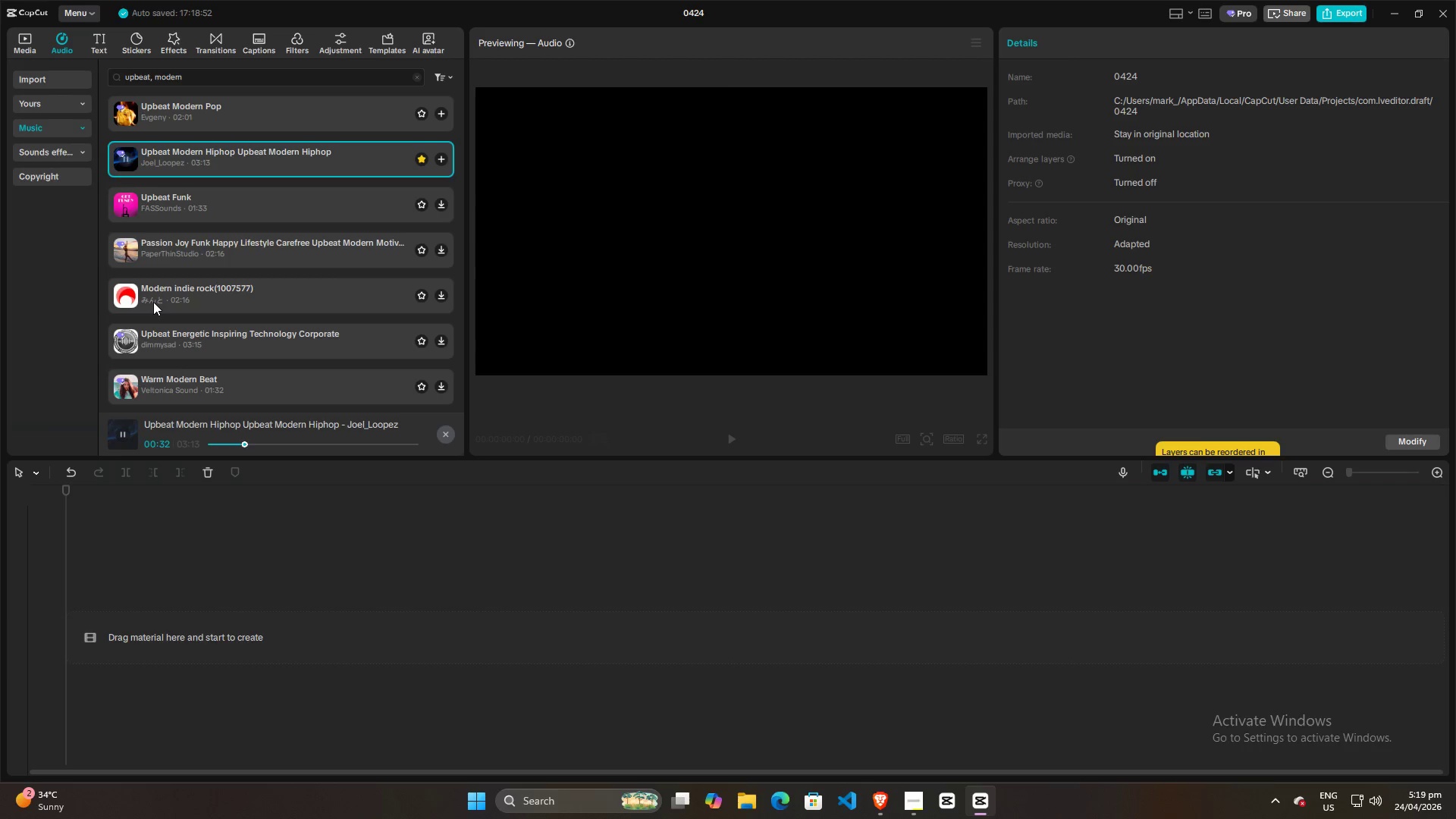 
wait(5.76)
 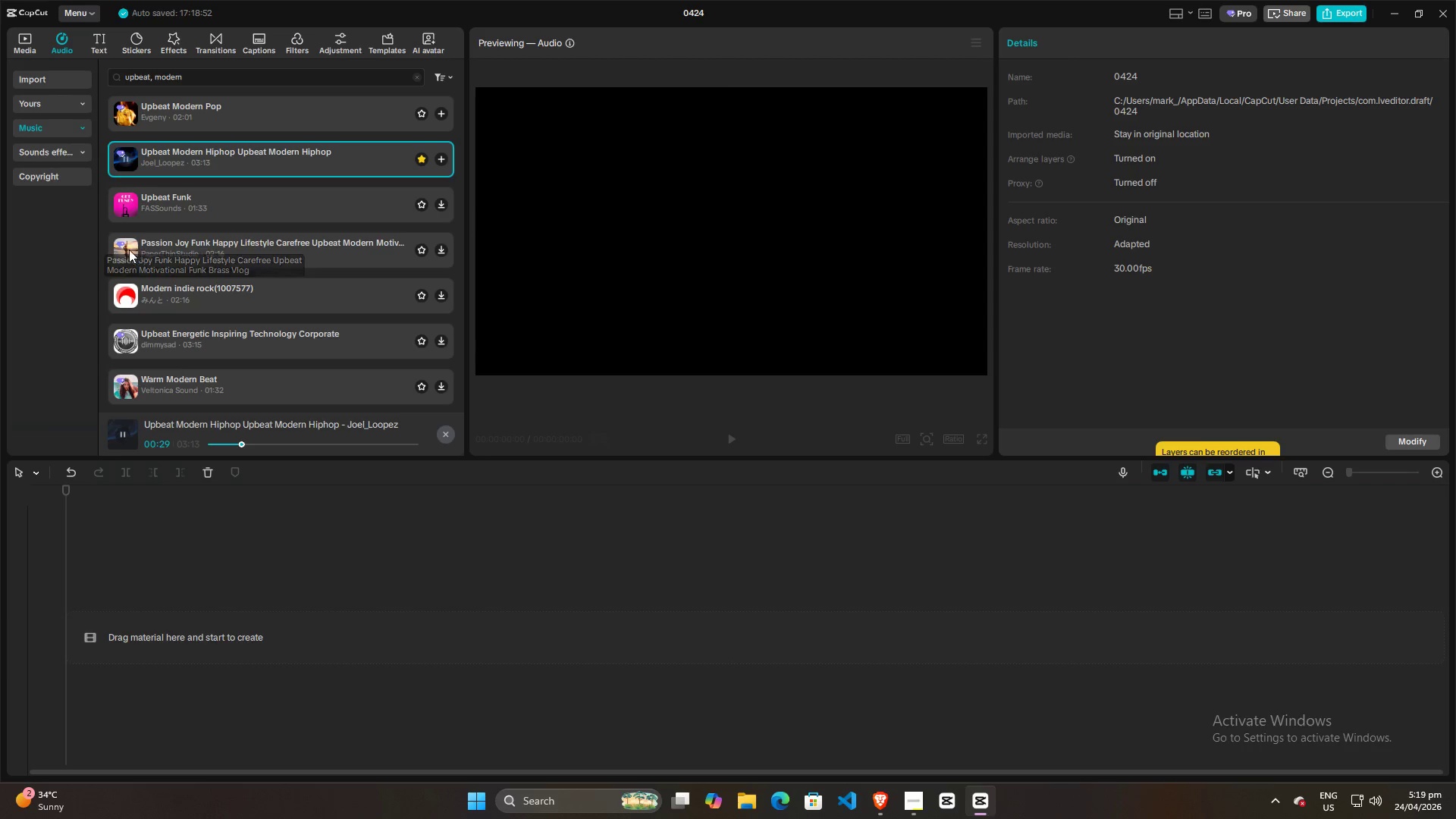 
left_click([442, 162])
 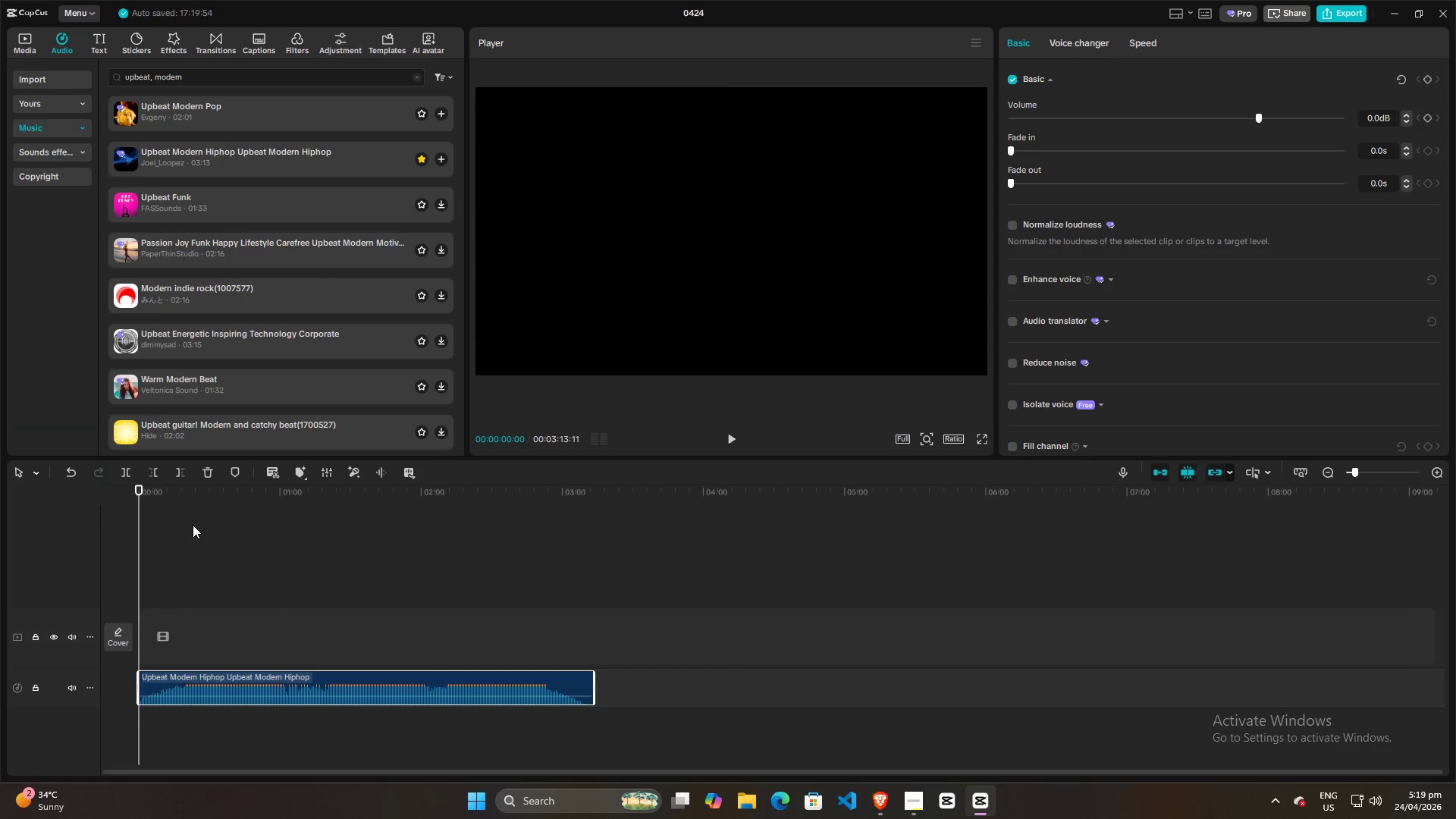 
key(Space)
 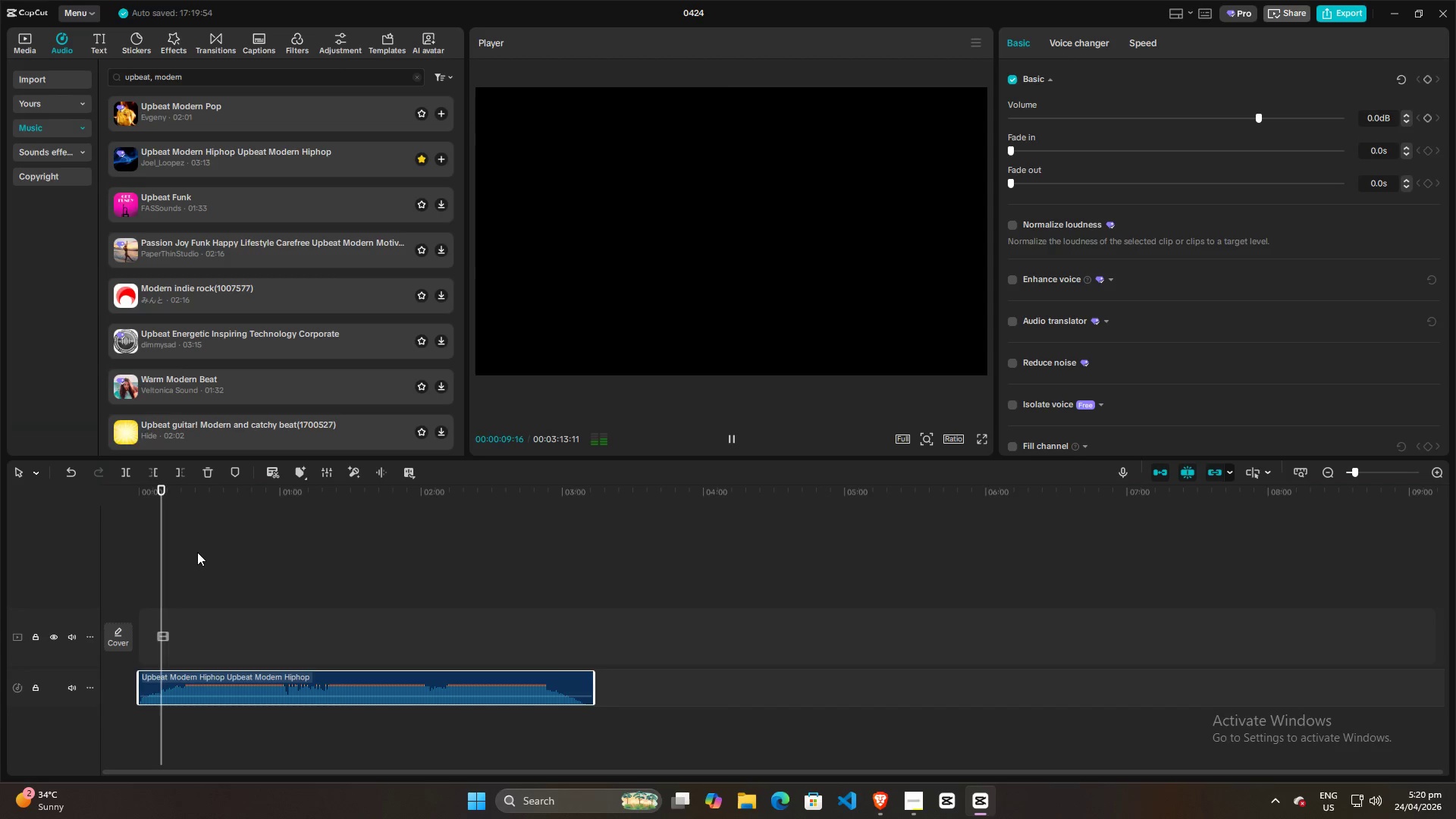 
wait(14.58)
 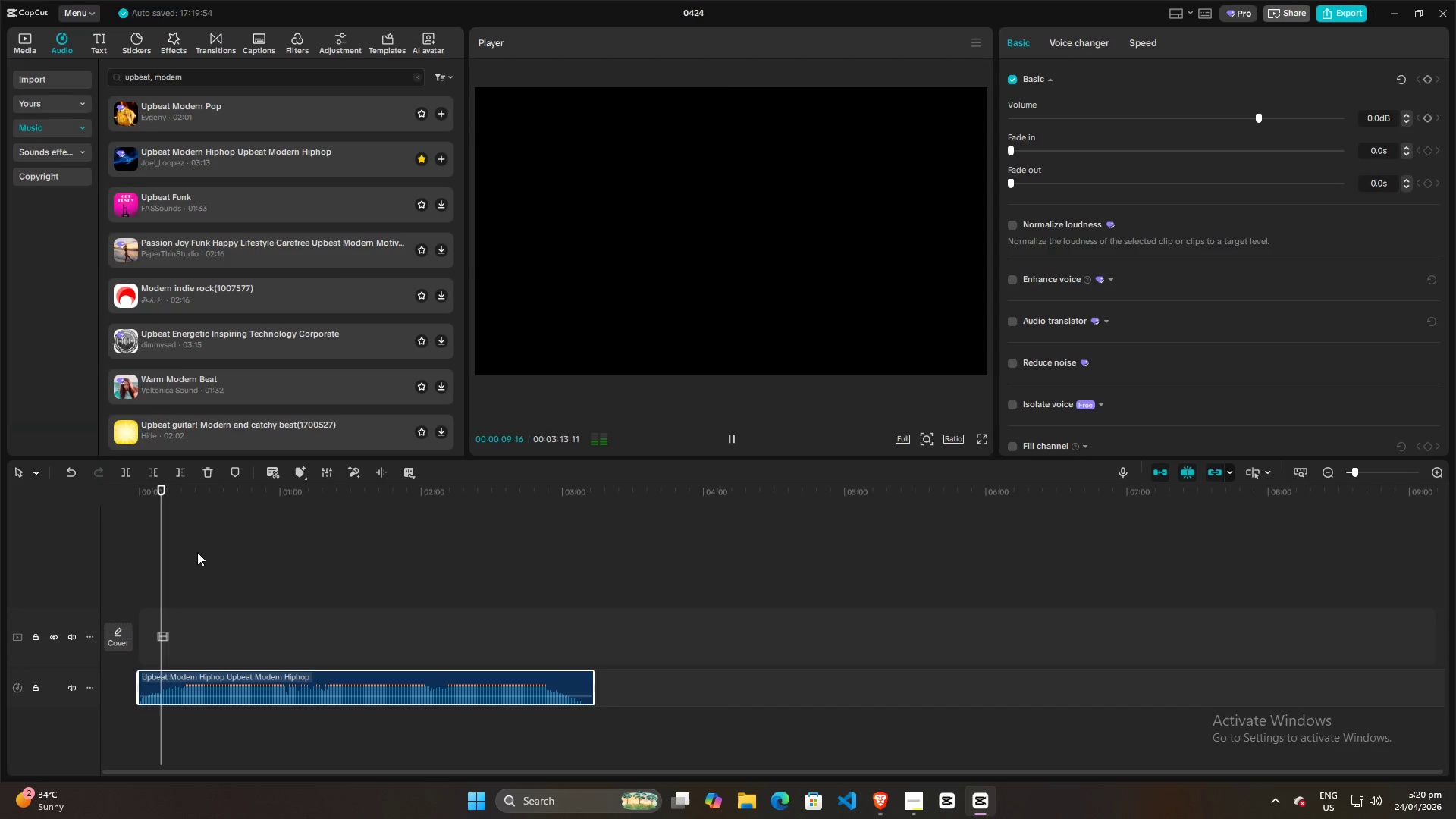 
left_click([125, 340])
 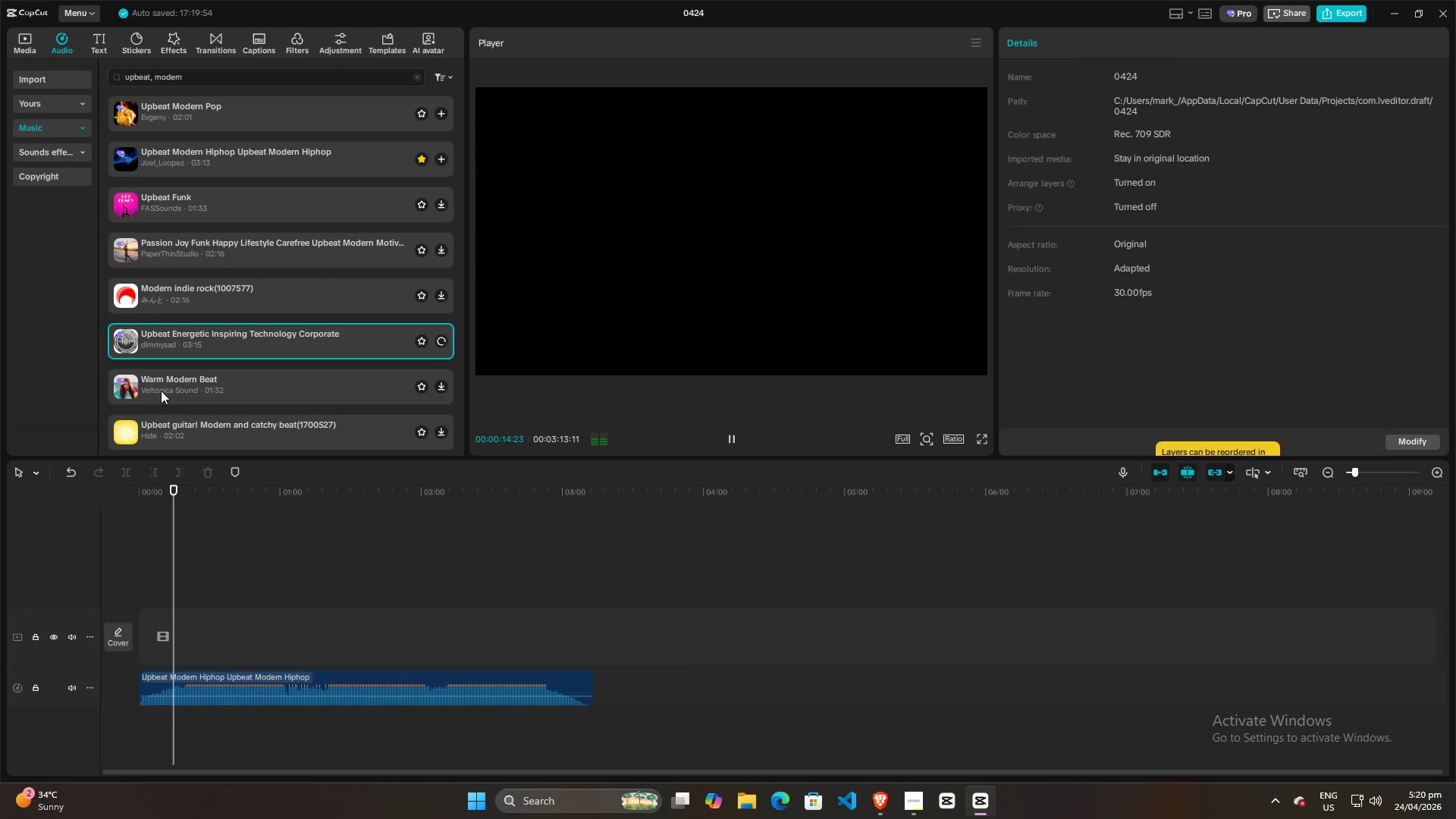 
mouse_move([162, 378])
 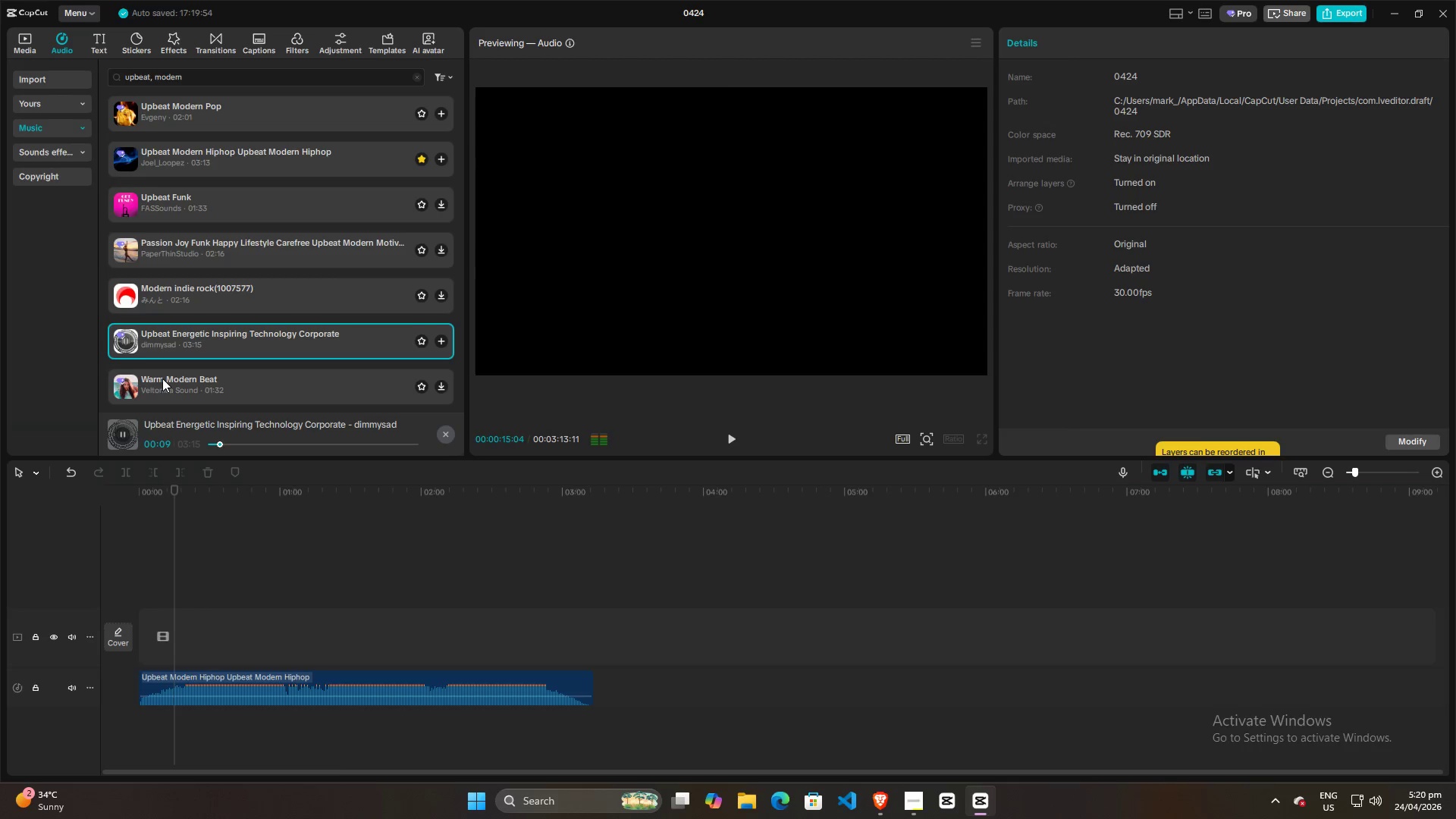 
left_click([121, 154])
 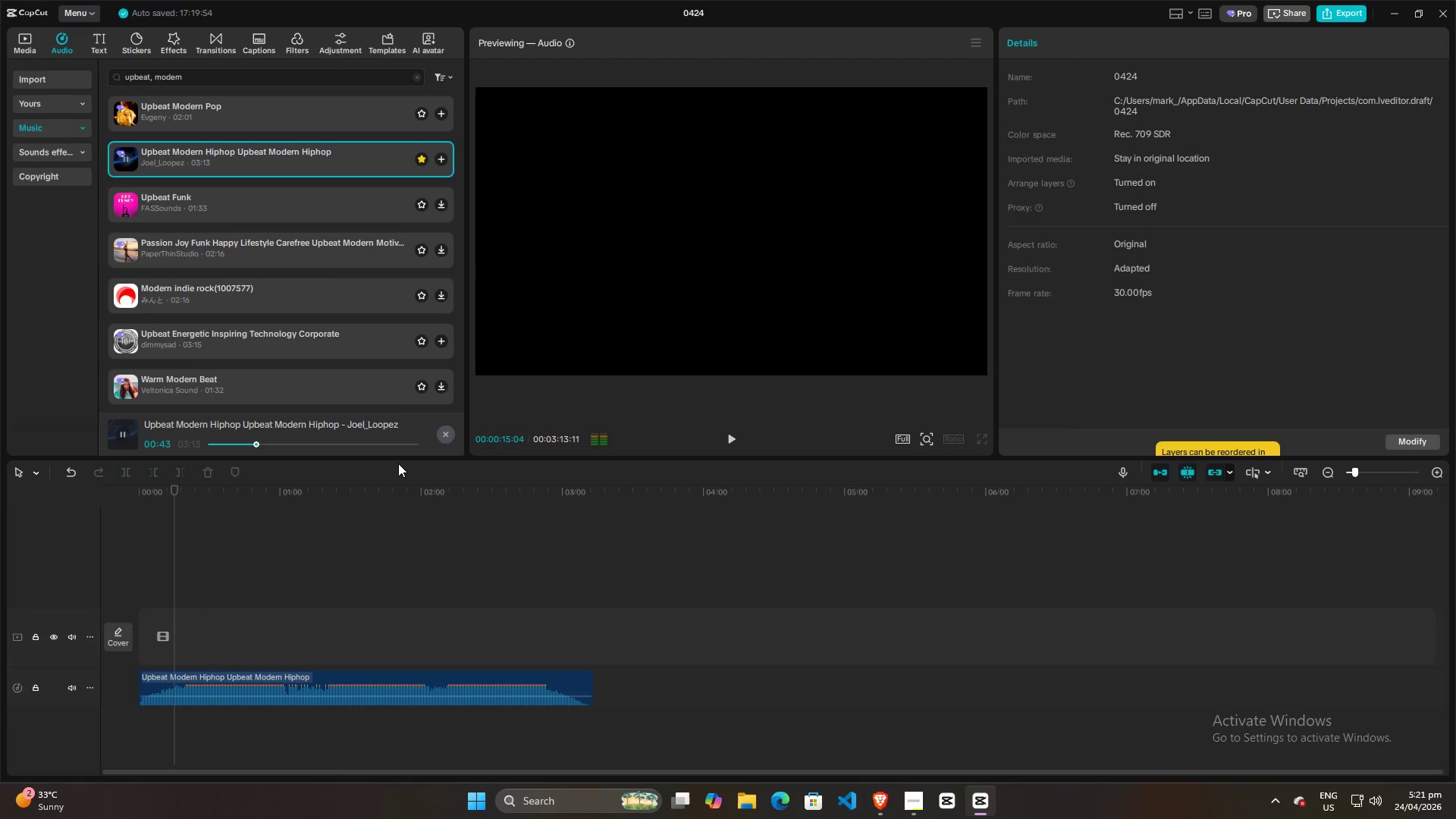 
wait(48.2)
 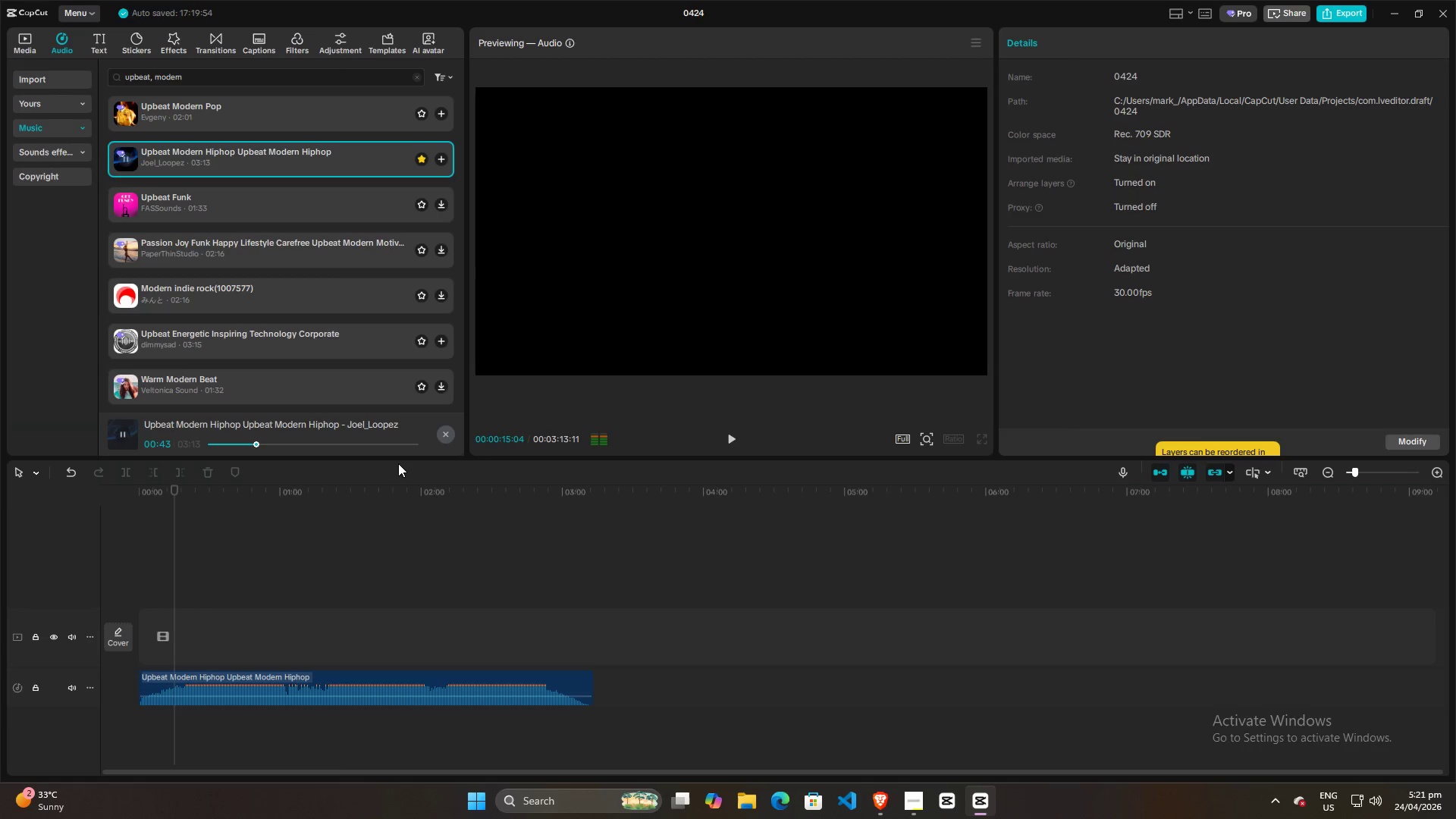 
left_click([915, 801])